 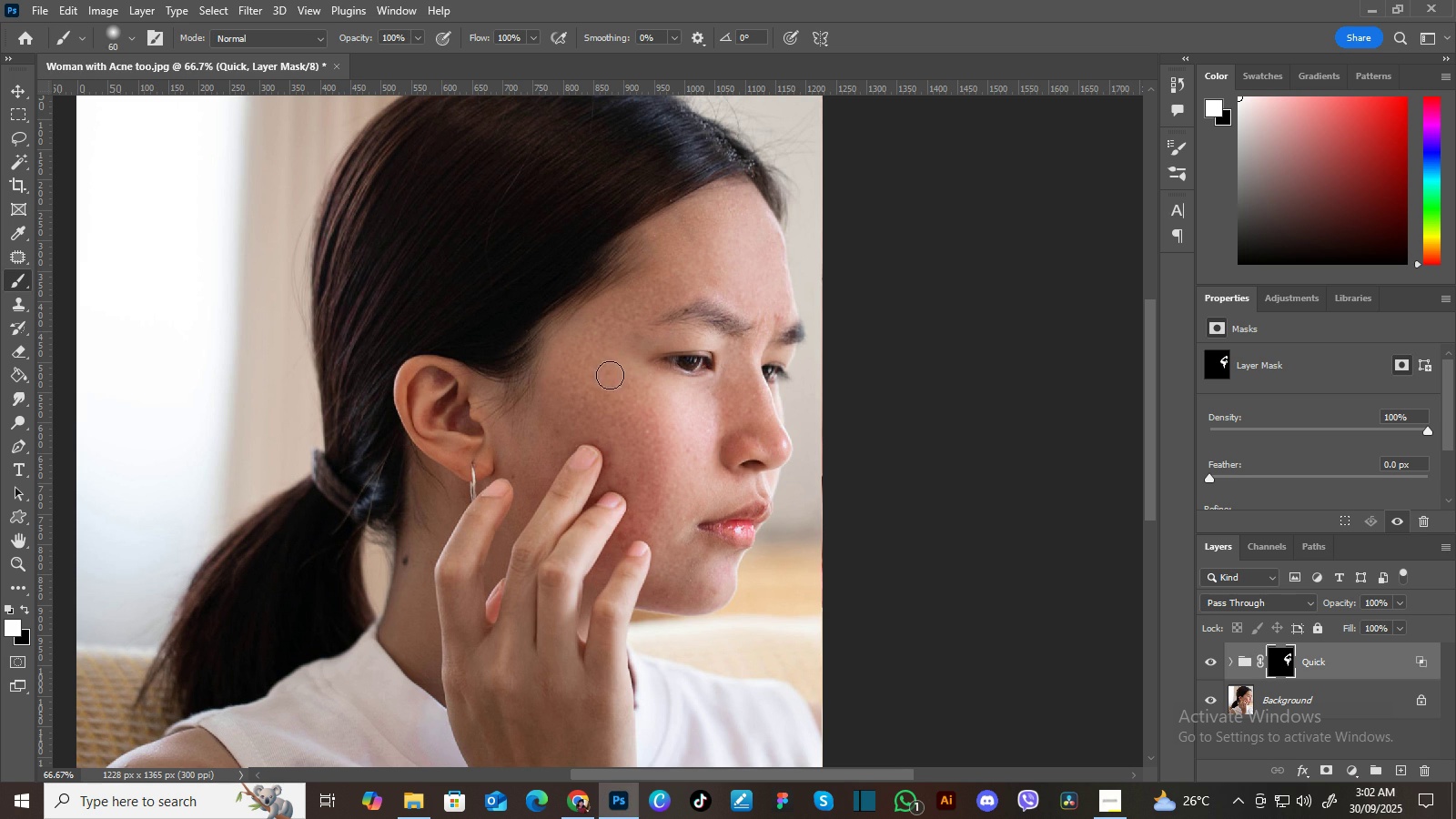 
key(BracketRight)
 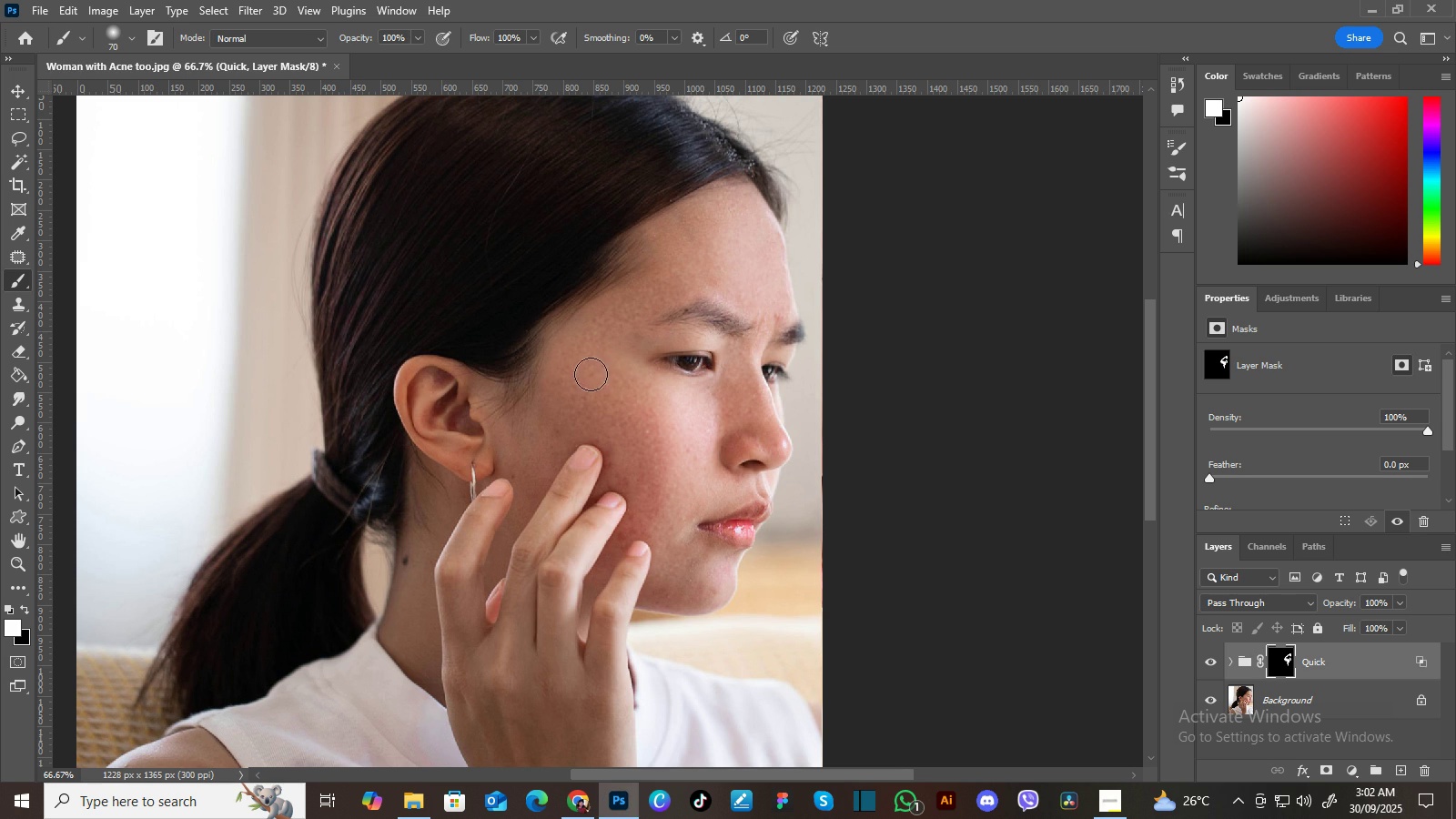 
key(BracketRight)
 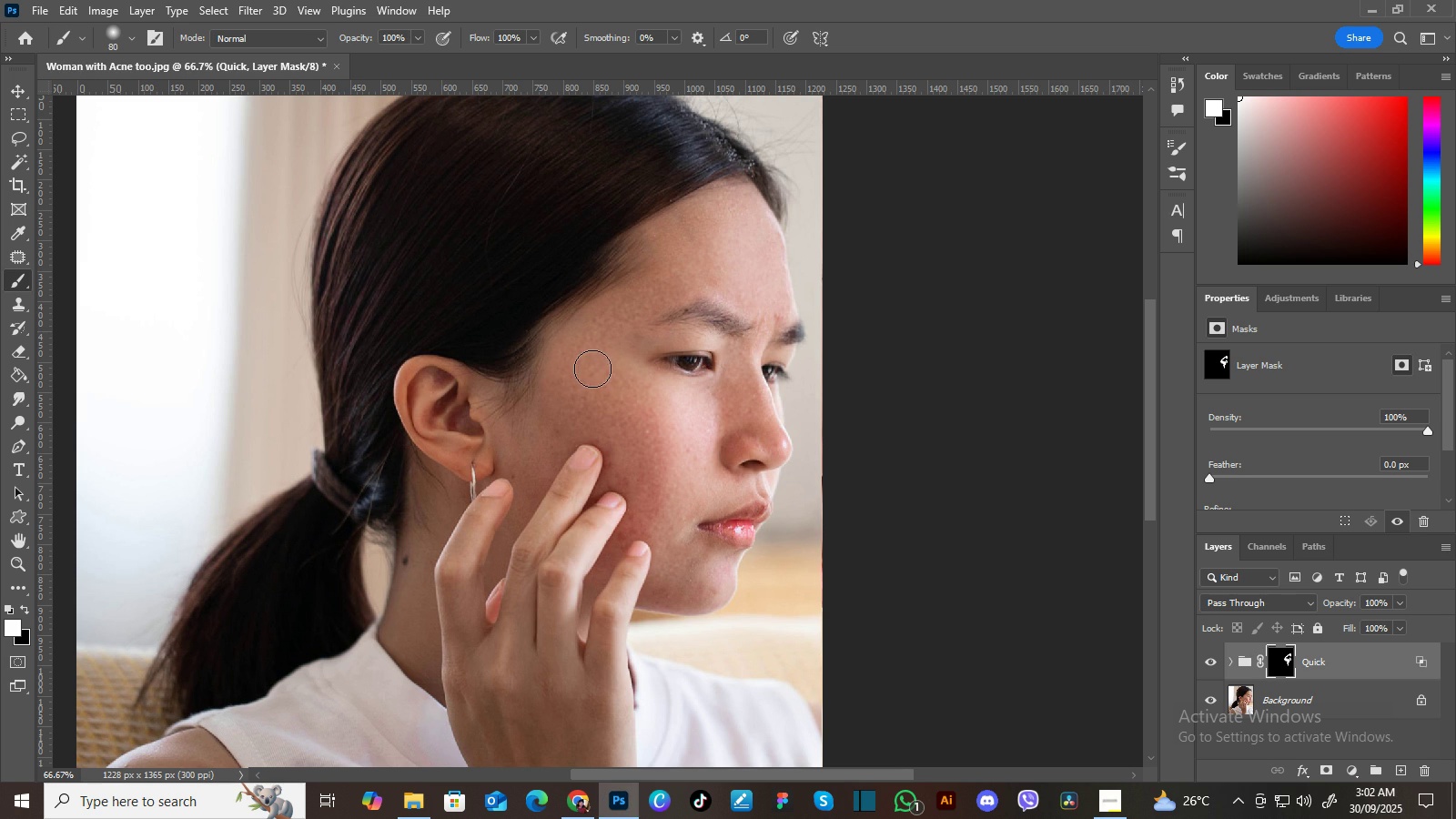 
key(BracketRight)
 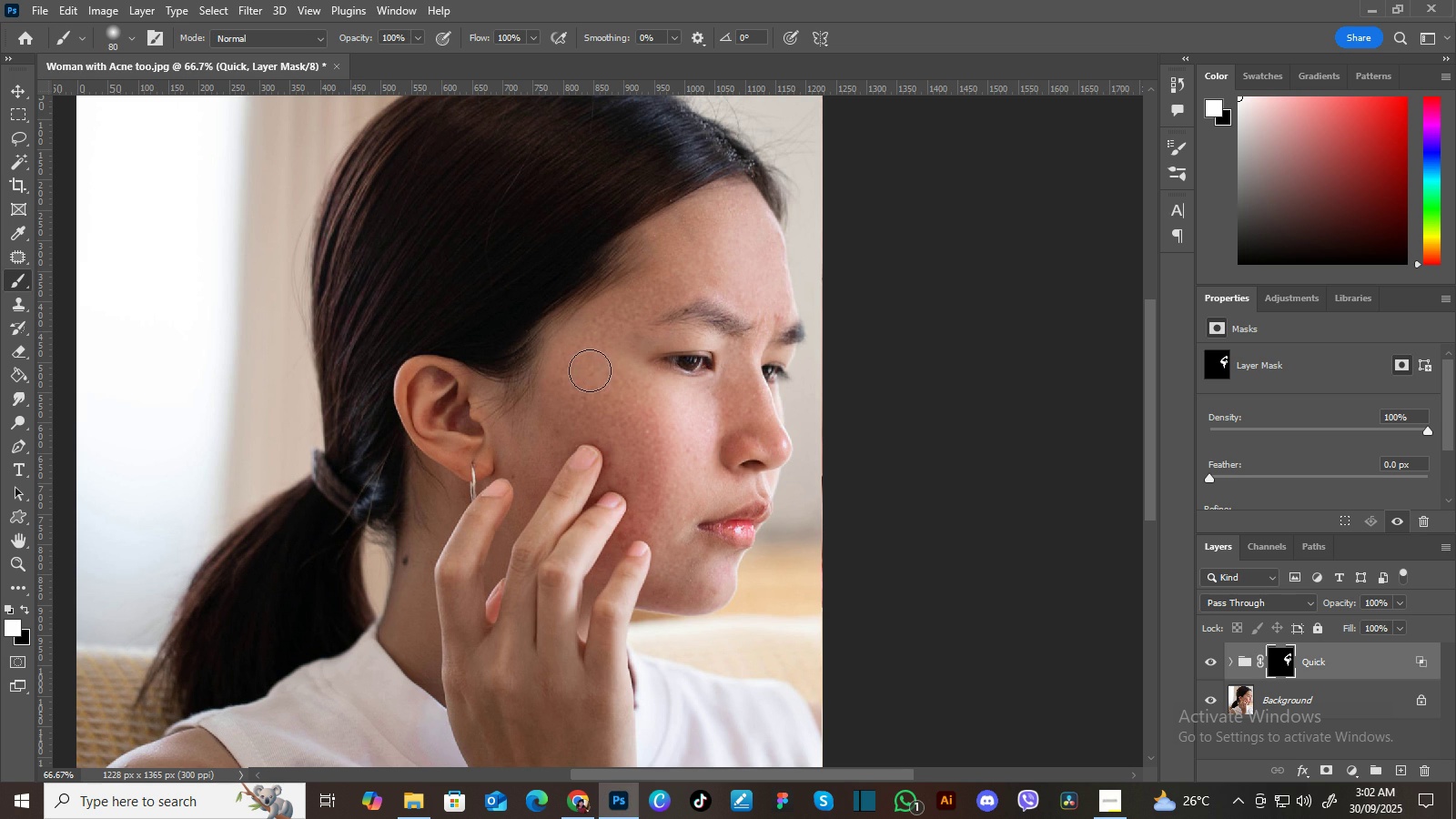 
key(BracketRight)
 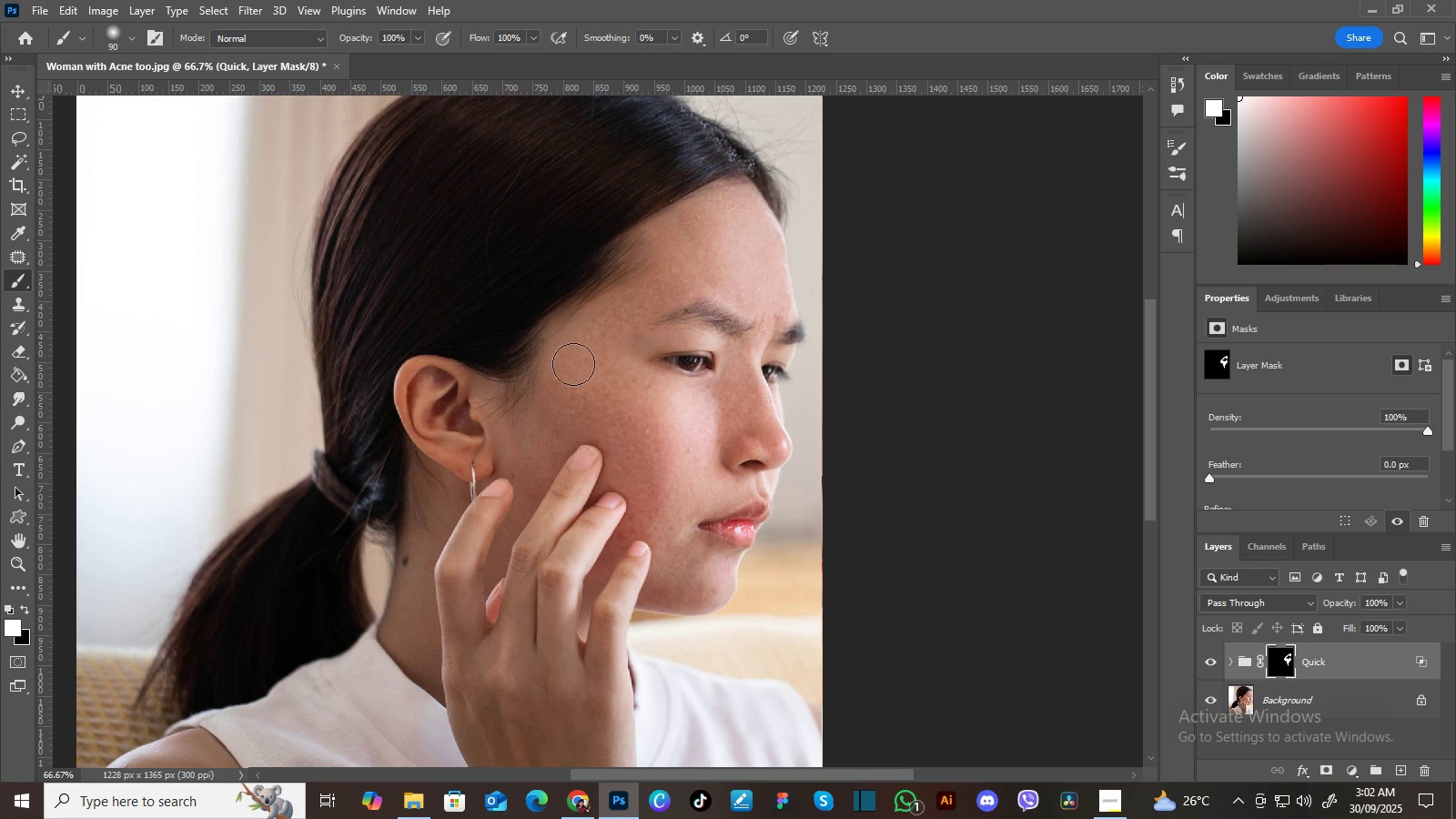 
wait(12.44)
 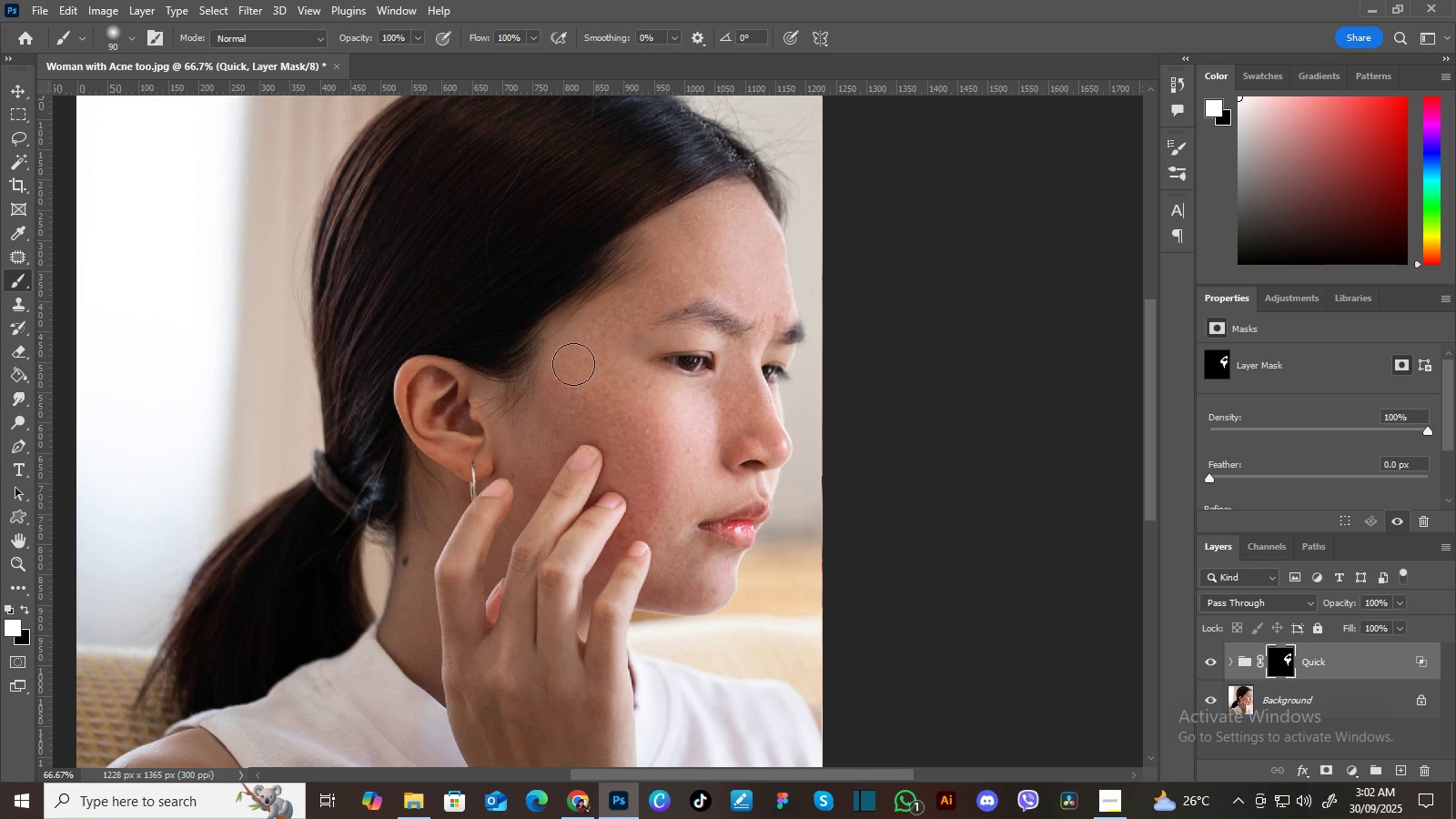 
key(BracketLeft)
 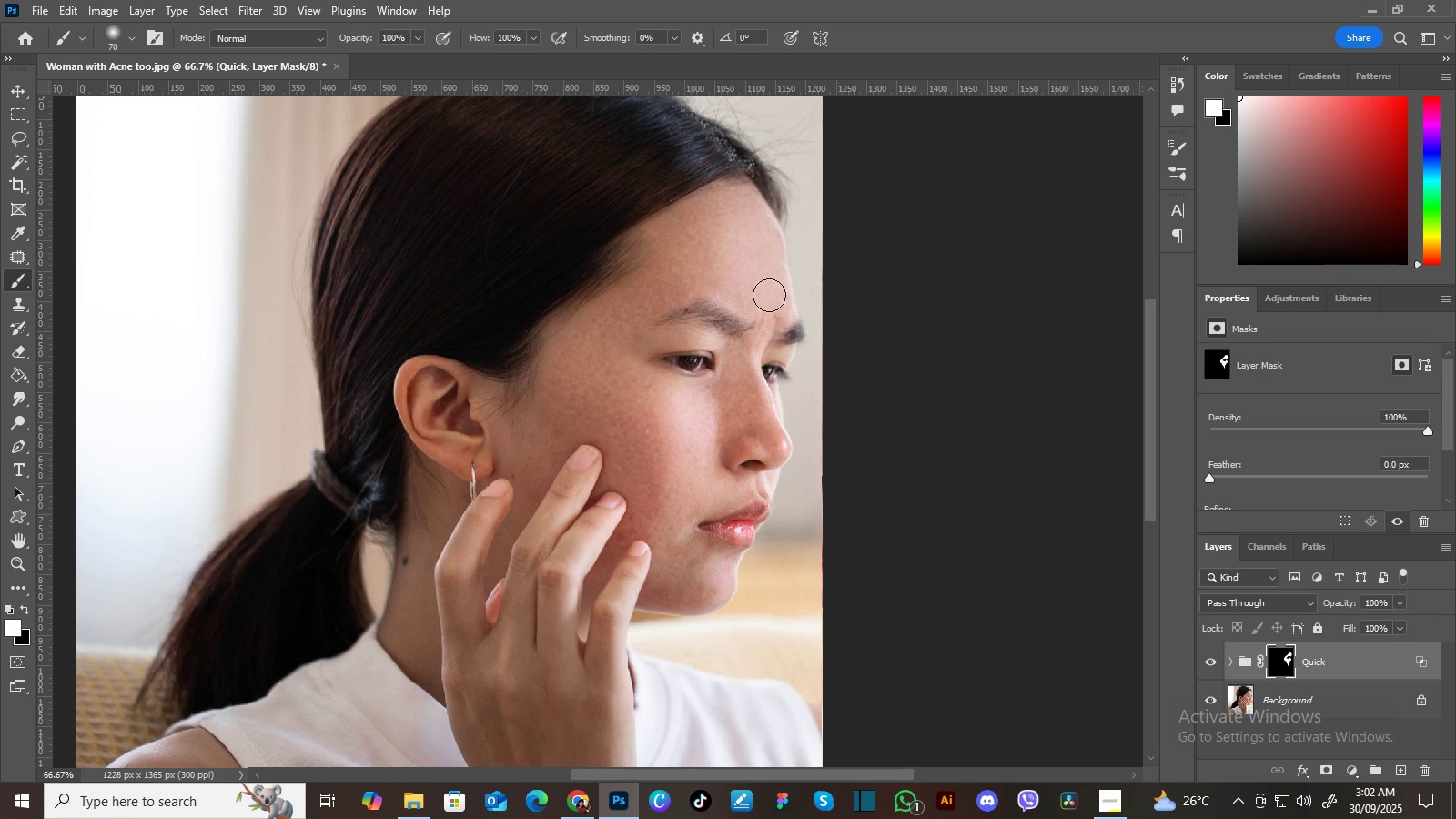 
key(BracketLeft)
 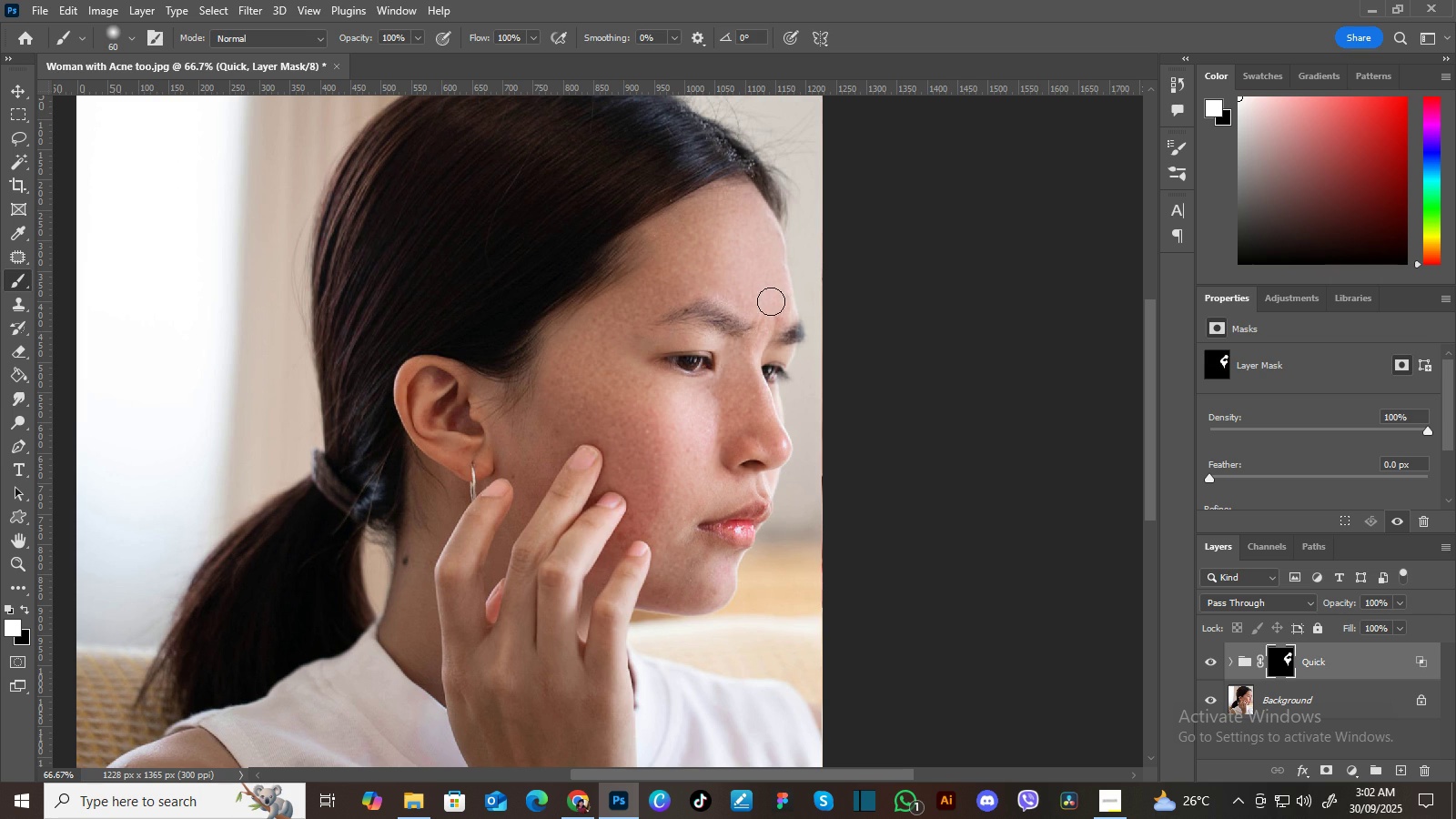 
key(BracketLeft)
 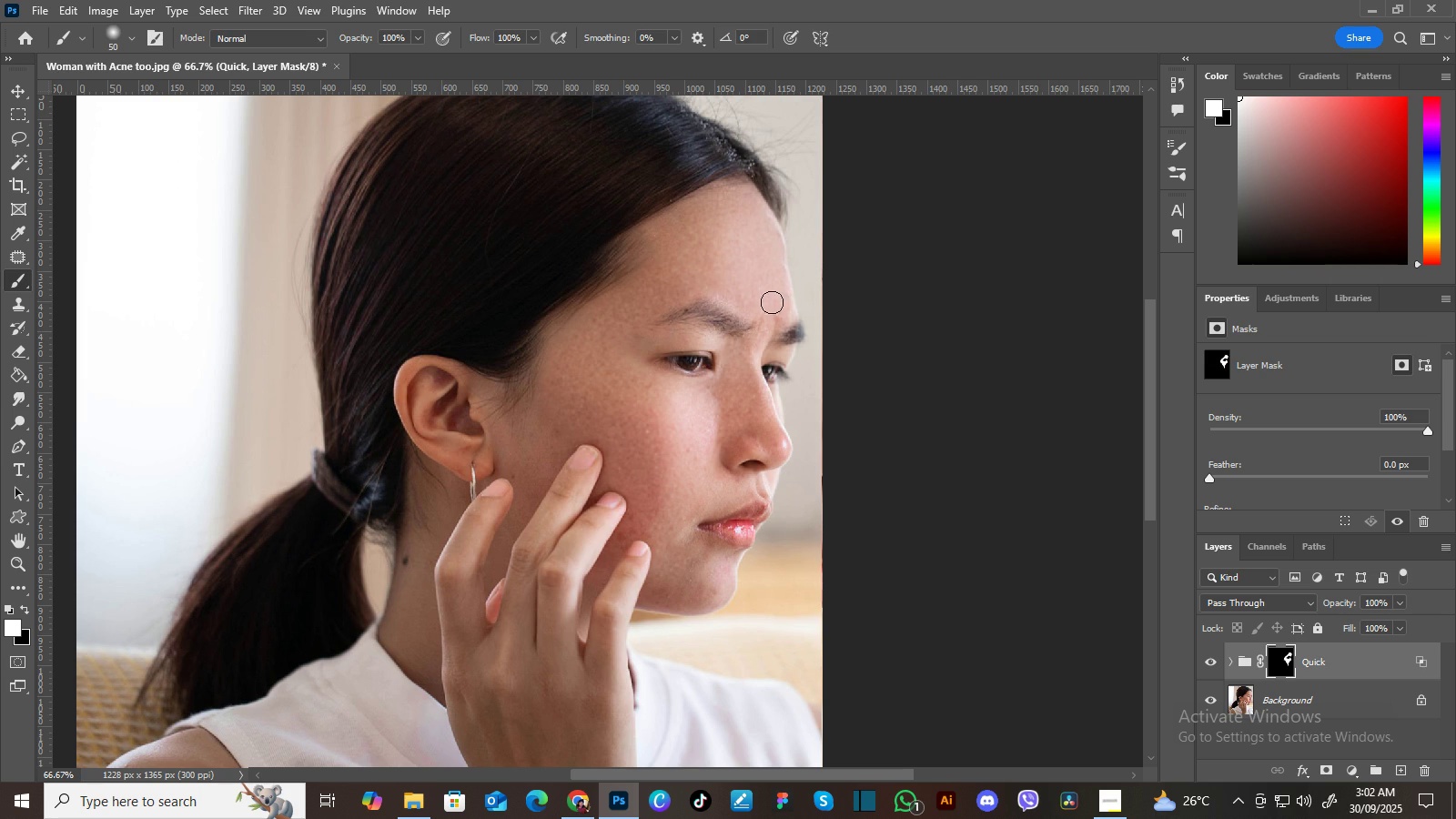 
key(BracketLeft)